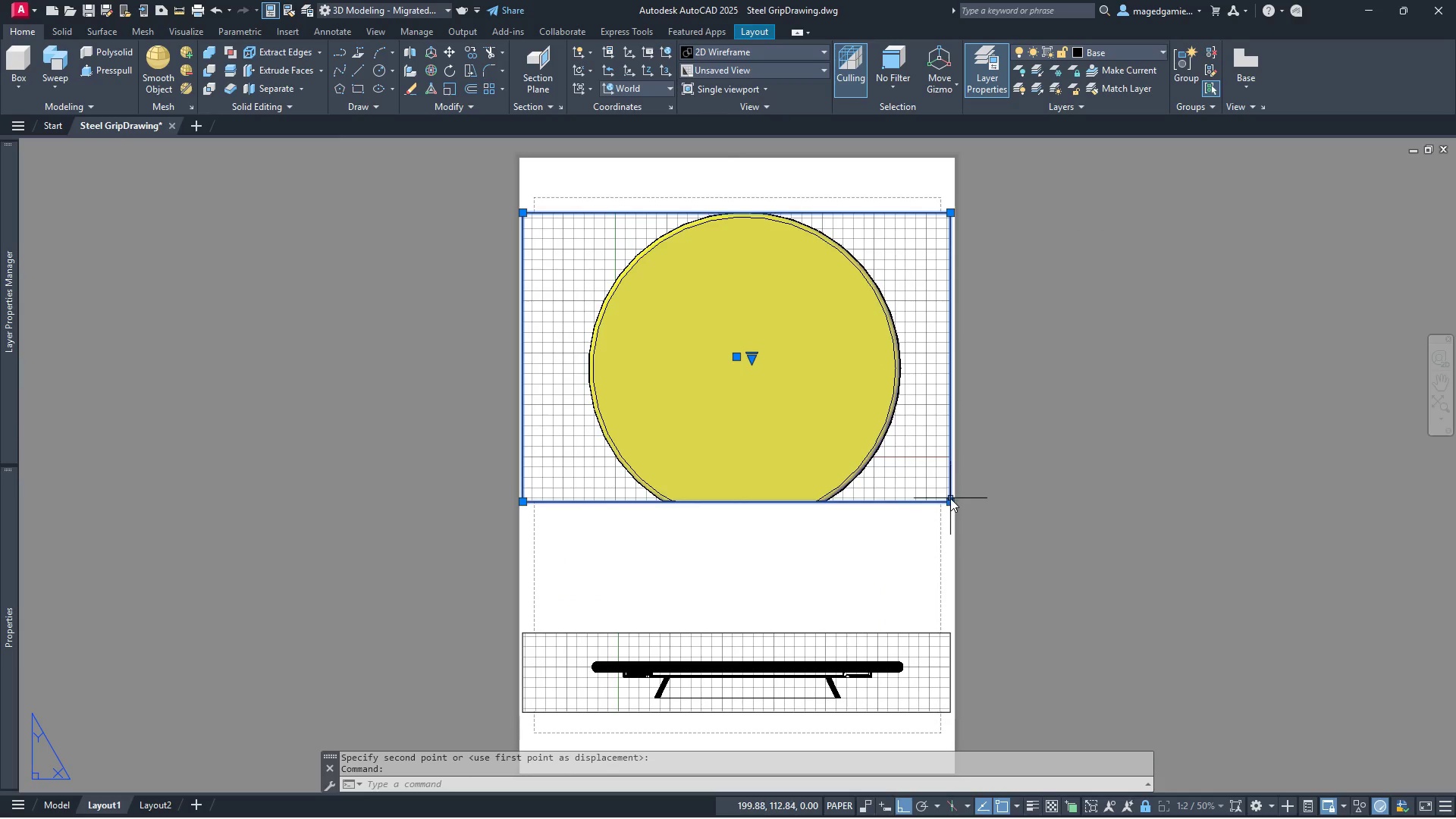 
left_click([950, 498])
 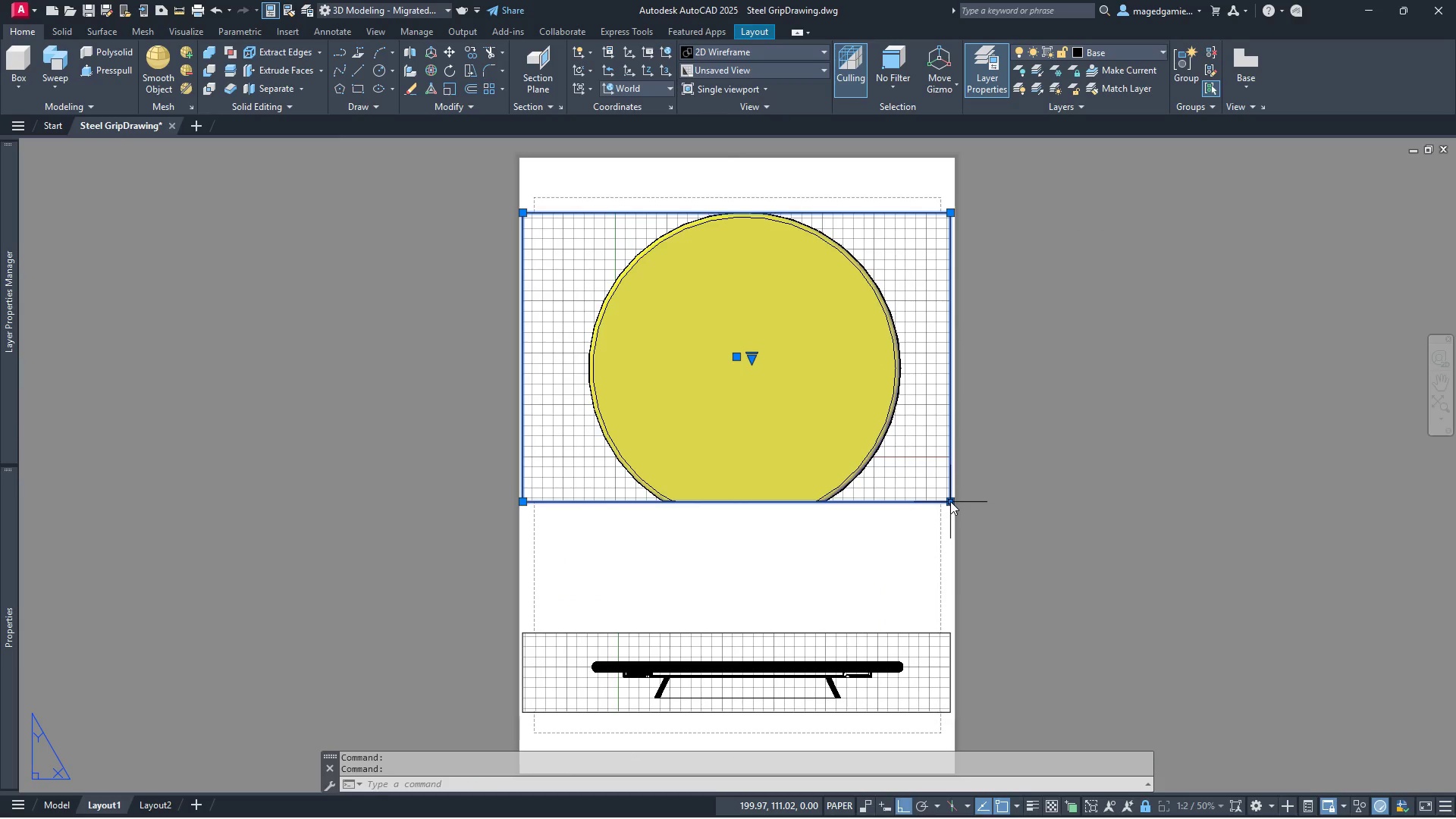 
left_click([950, 501])
 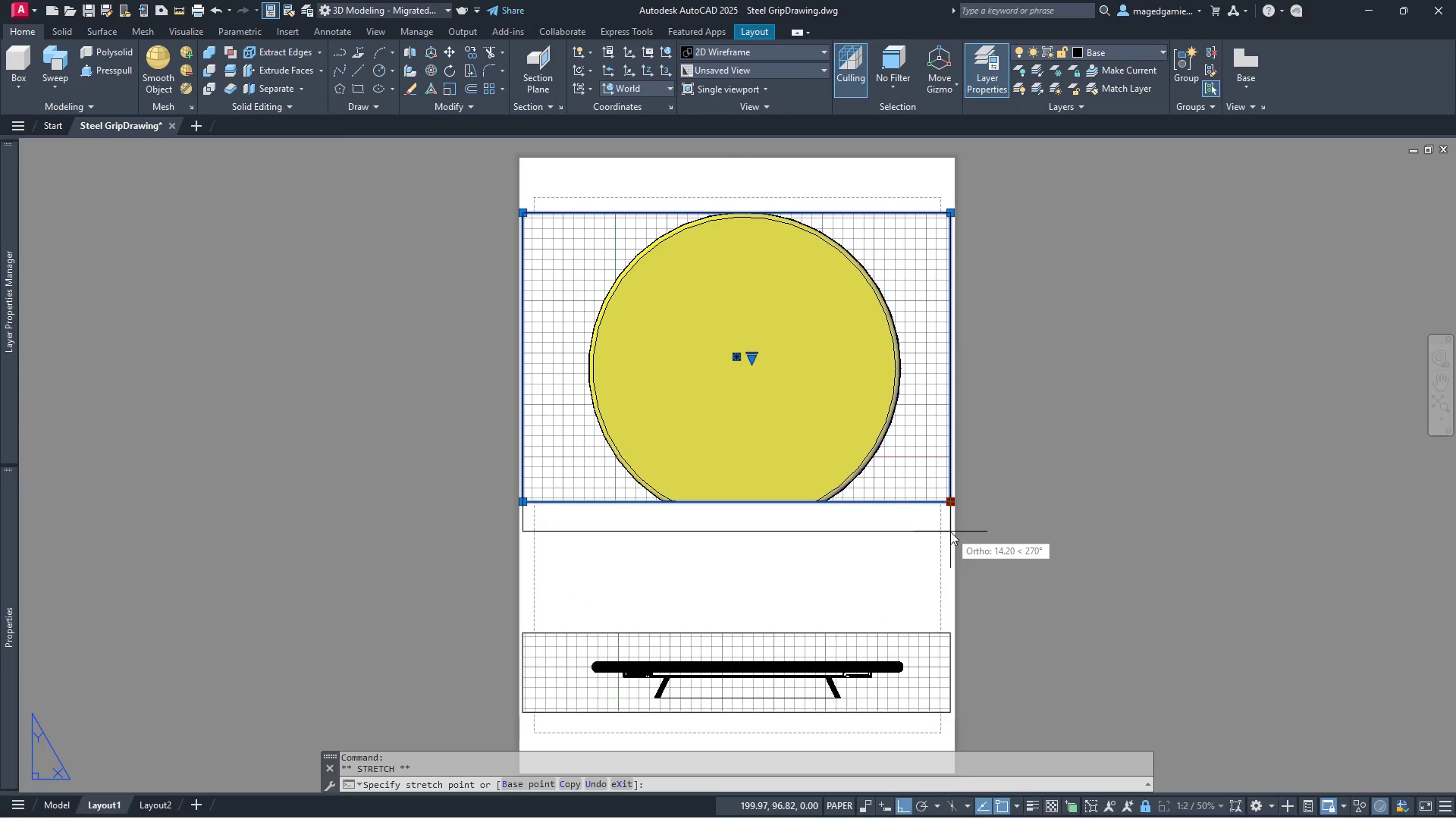 
left_click([950, 532])
 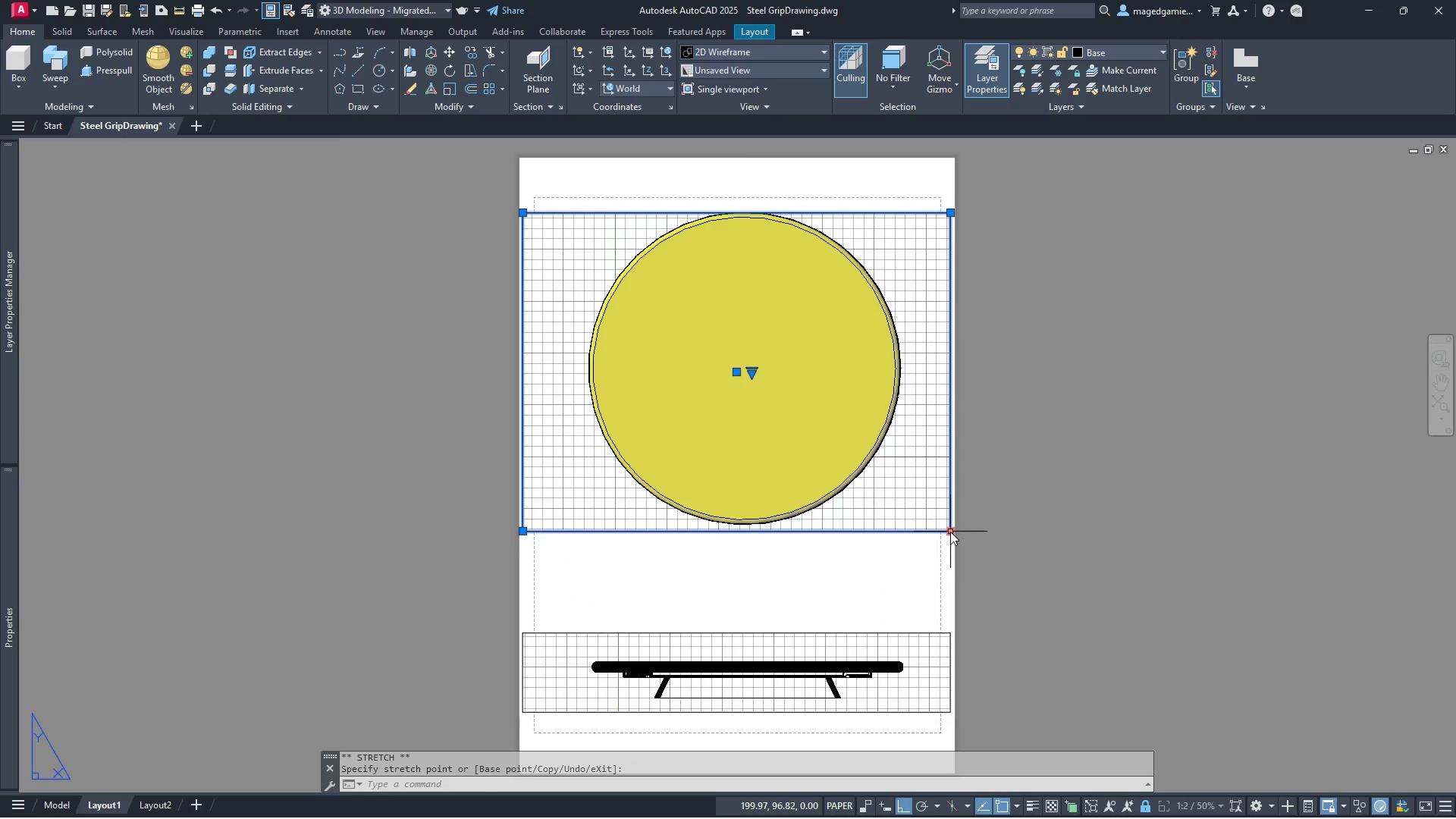 
left_click([950, 532])
 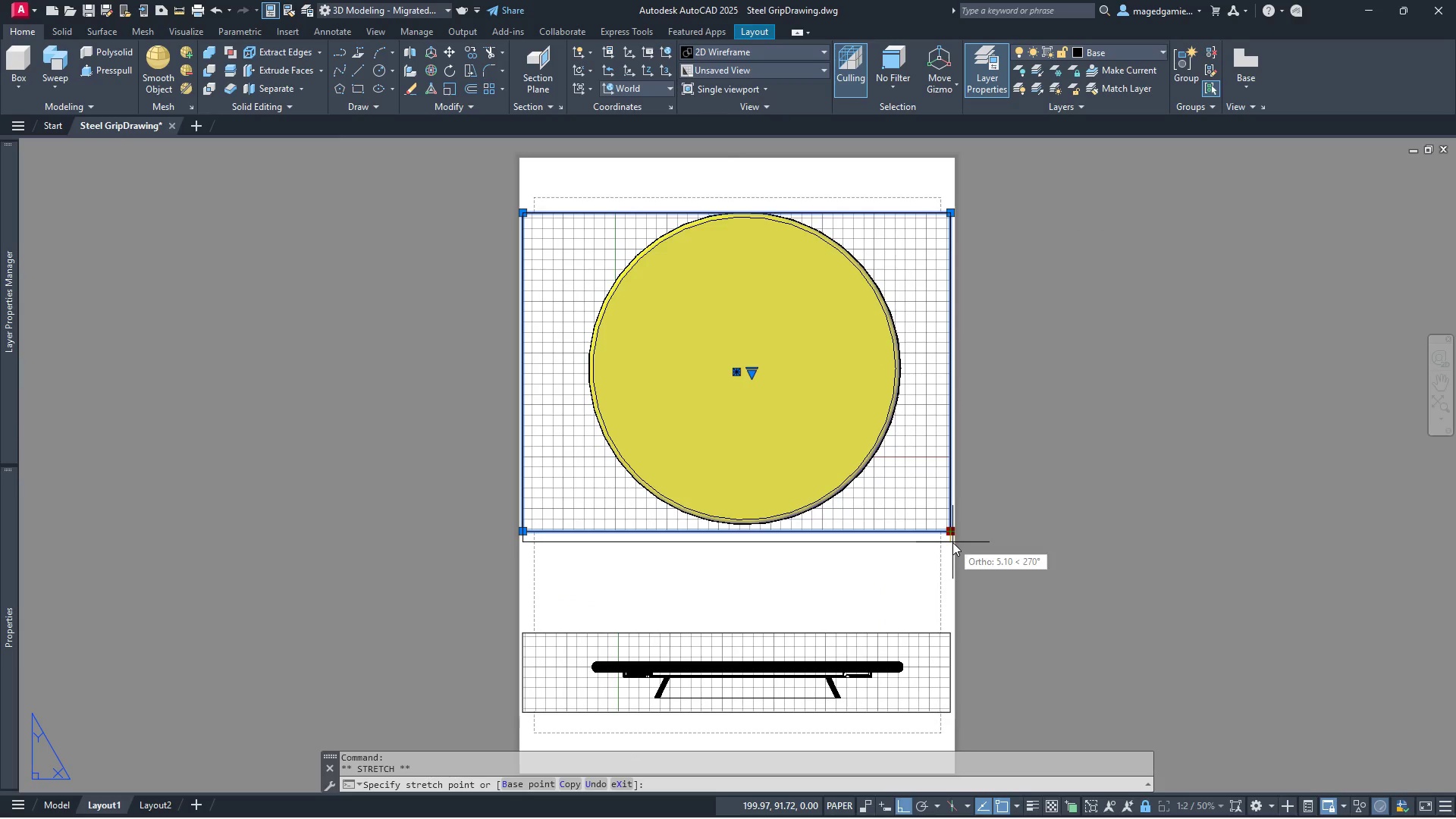 
left_click([952, 542])
 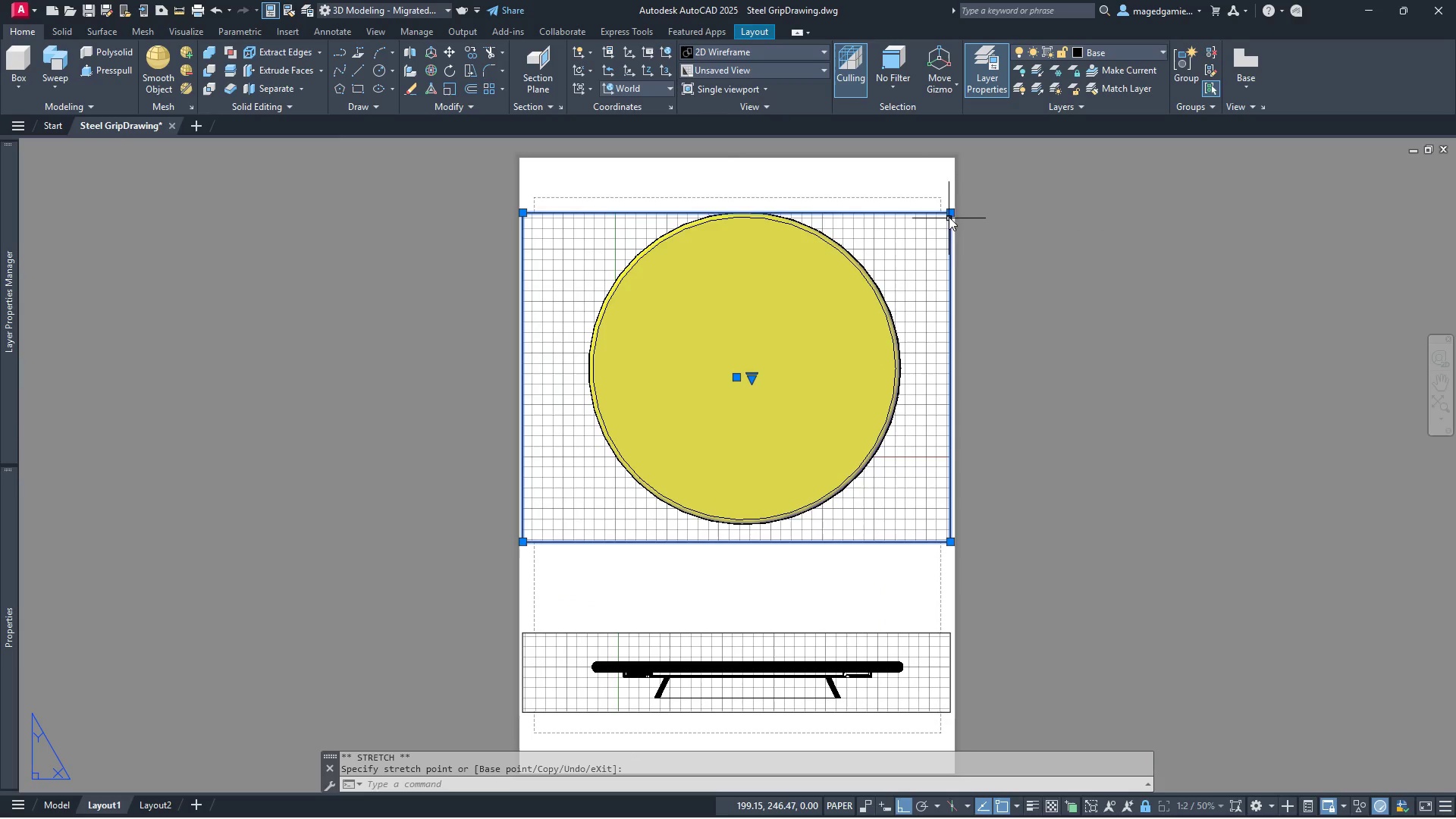 
left_click([950, 213])
 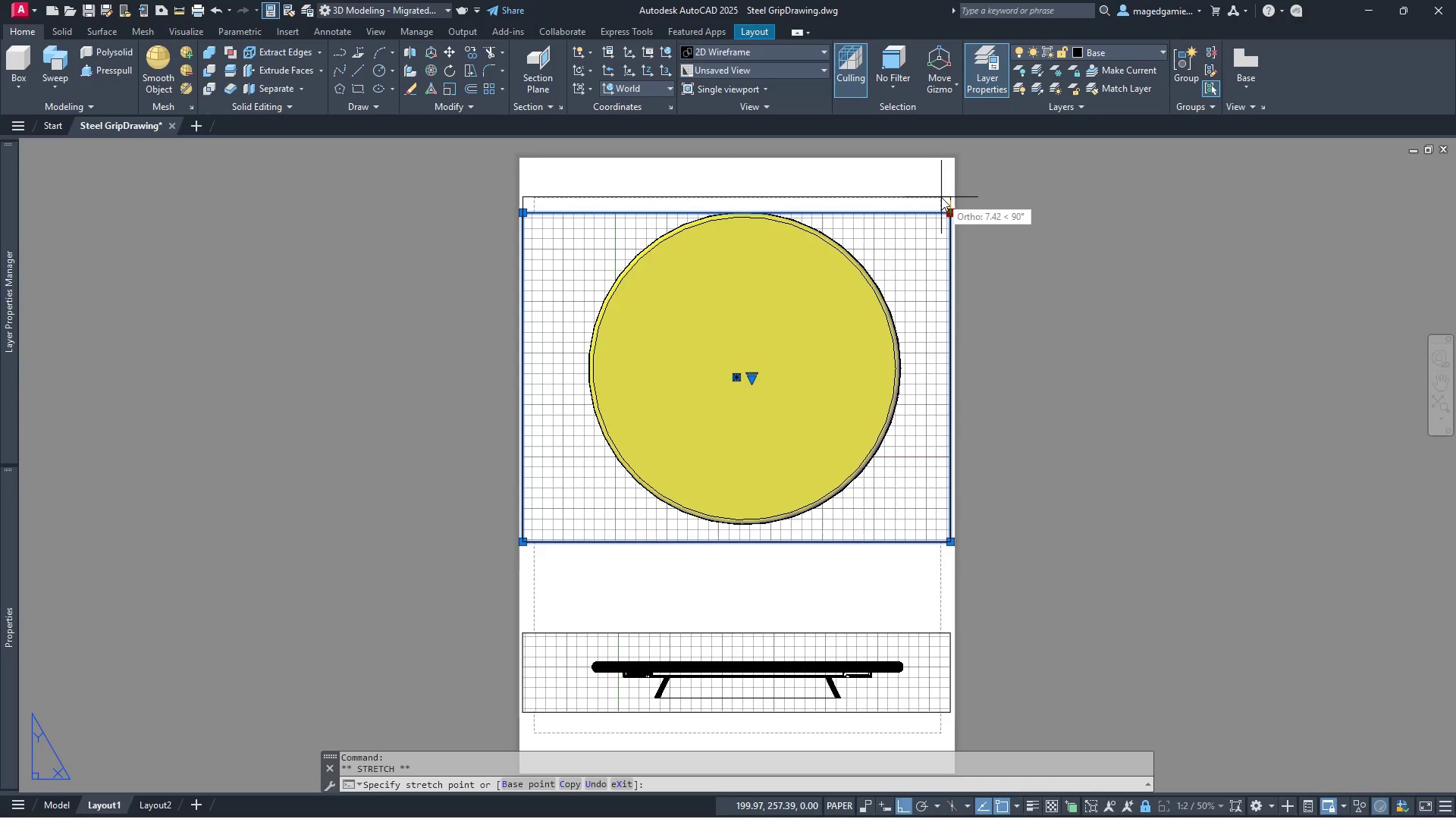 
left_click([941, 197])
 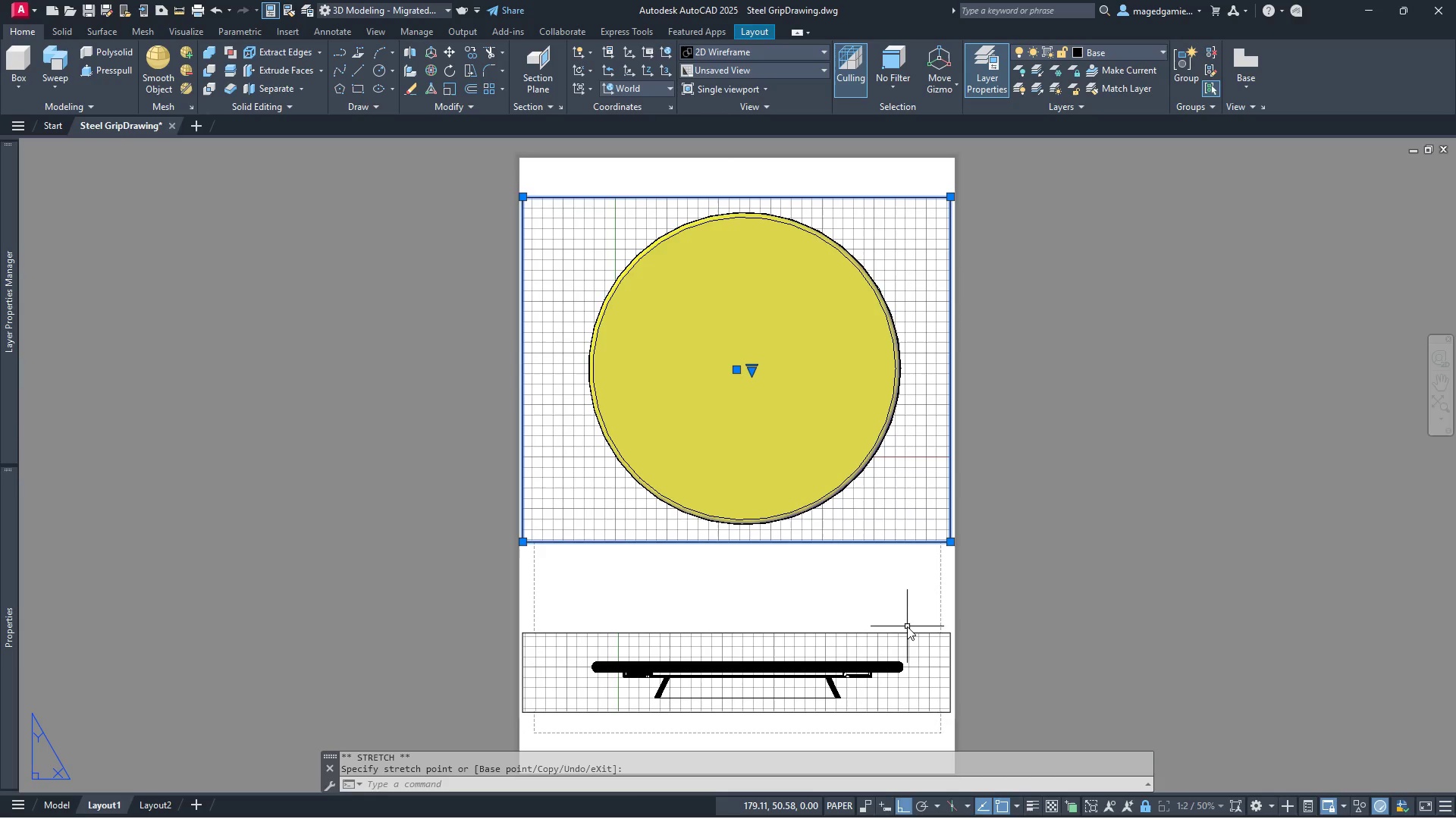 
wait(6.69)
 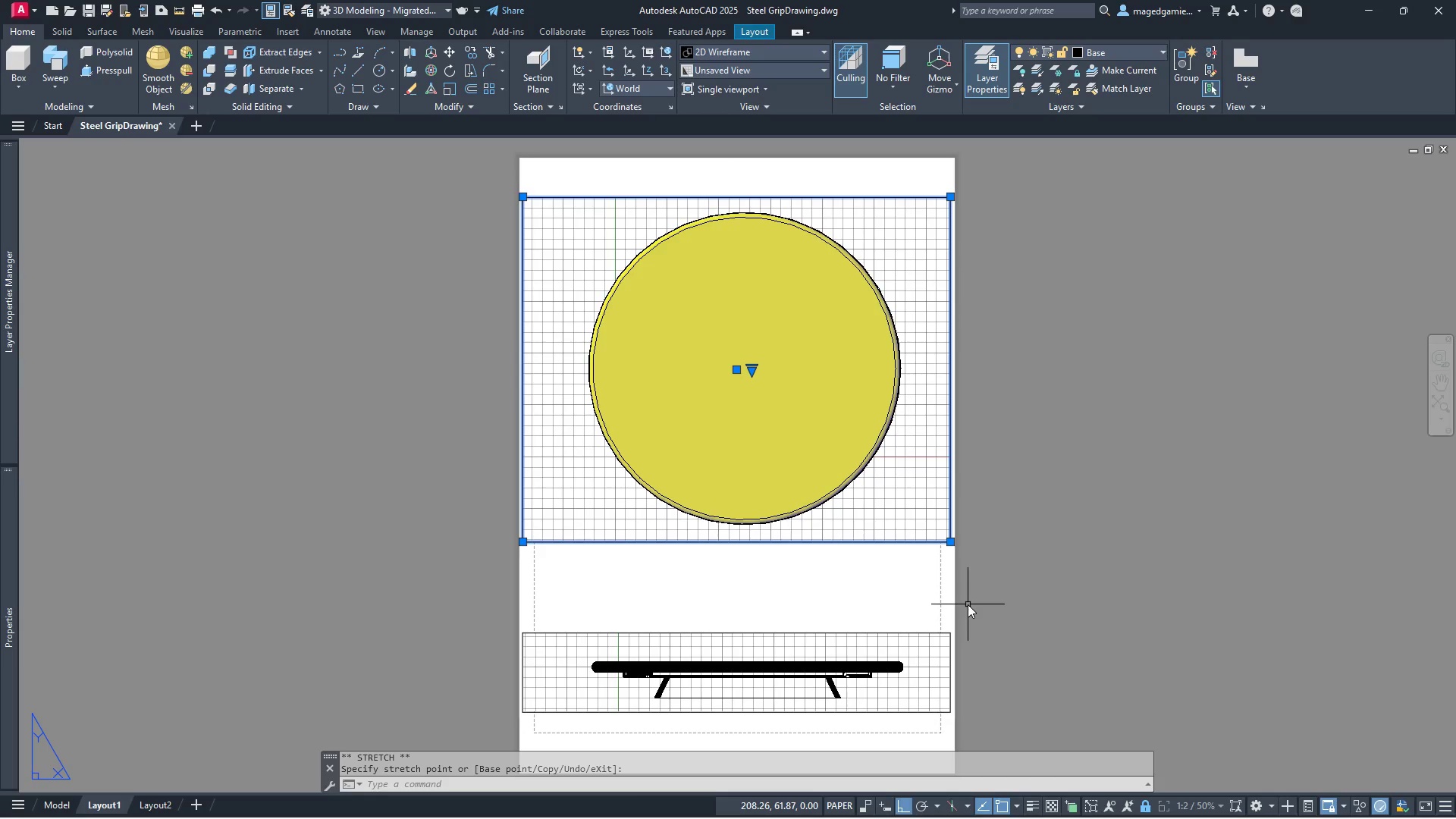 
left_click([907, 634])
 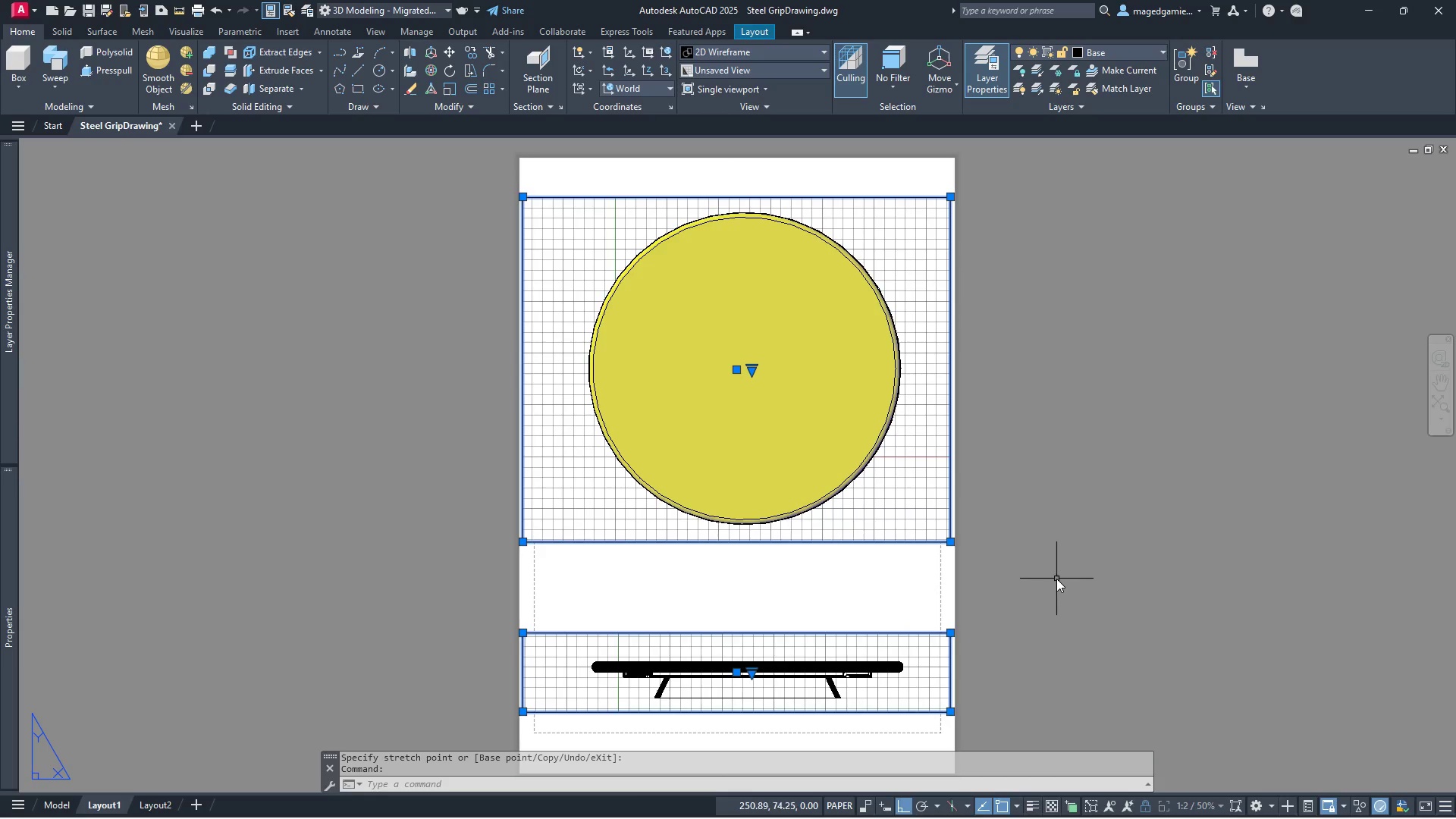 
right_click([1056, 579])
 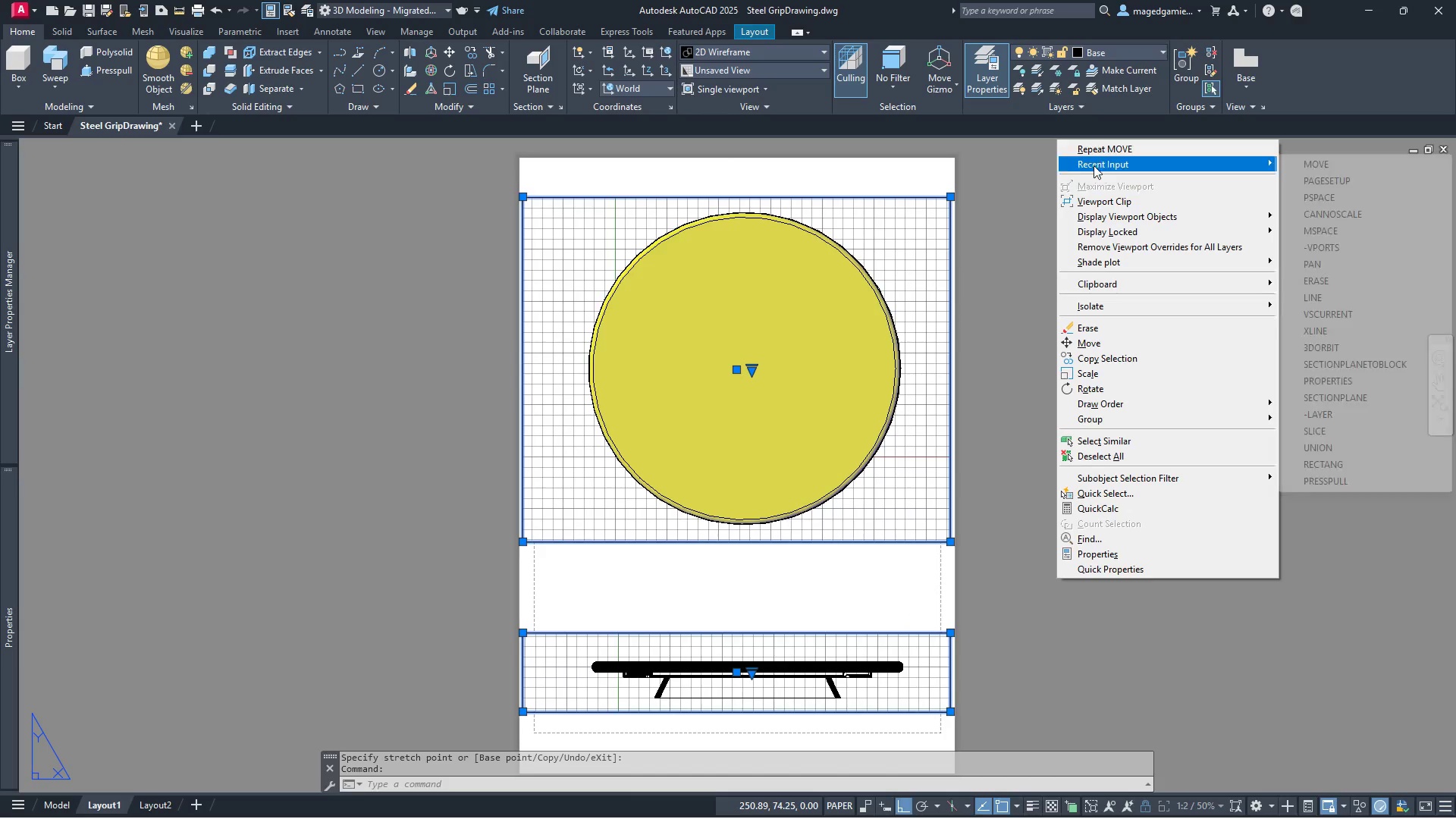 
left_click([1097, 147])
 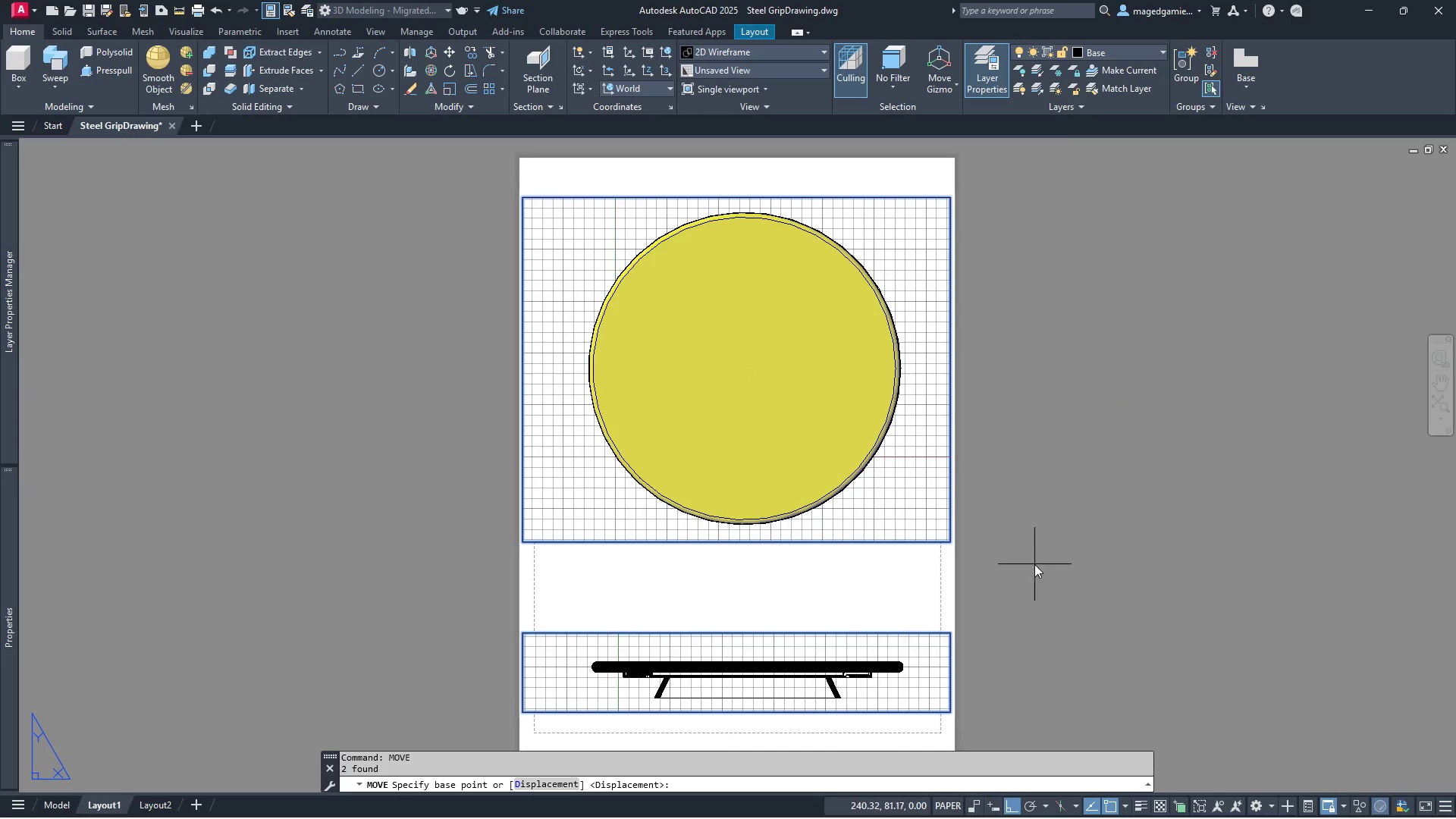 
left_click([1034, 564])
 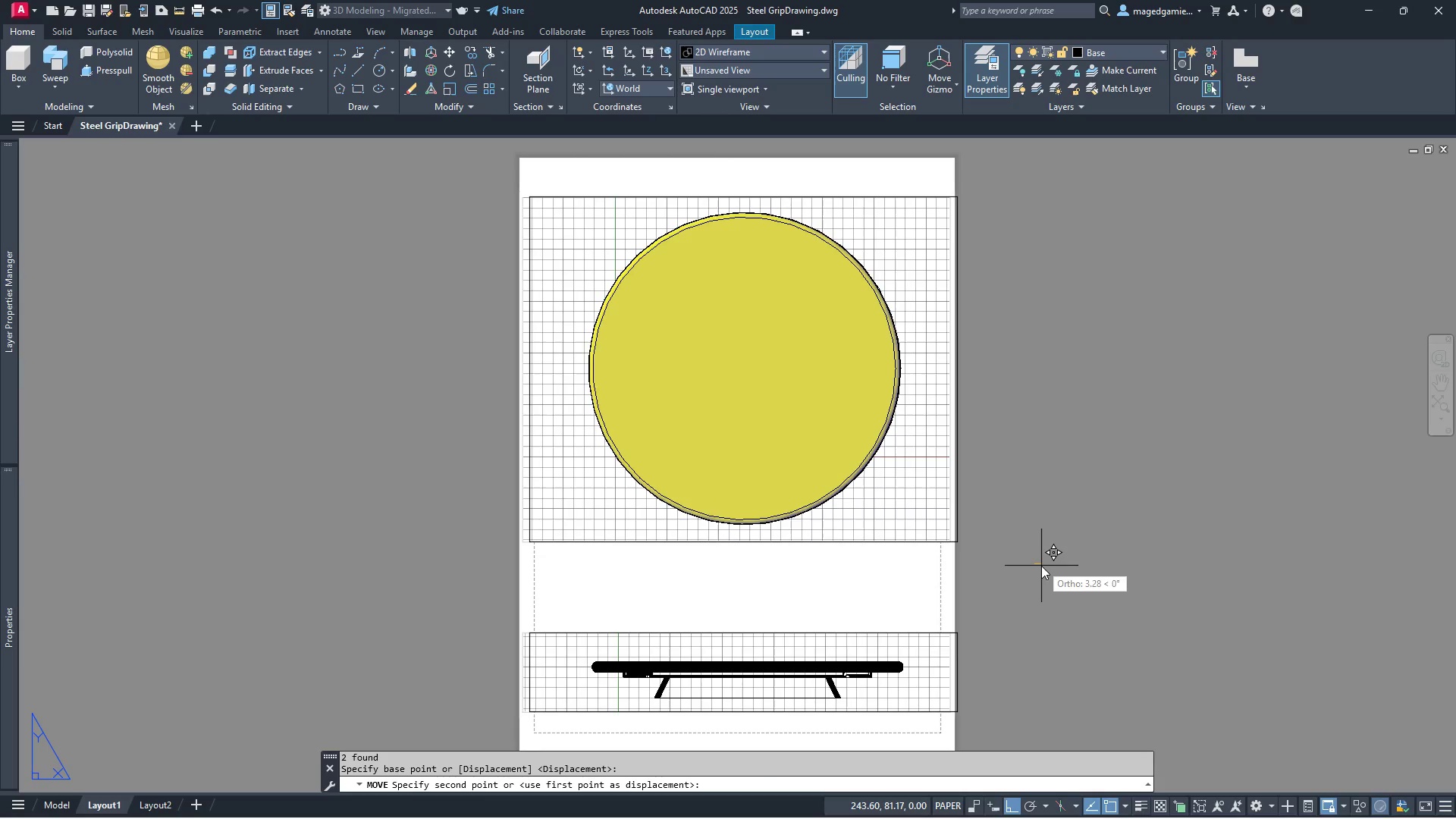 
left_click([1041, 568])
 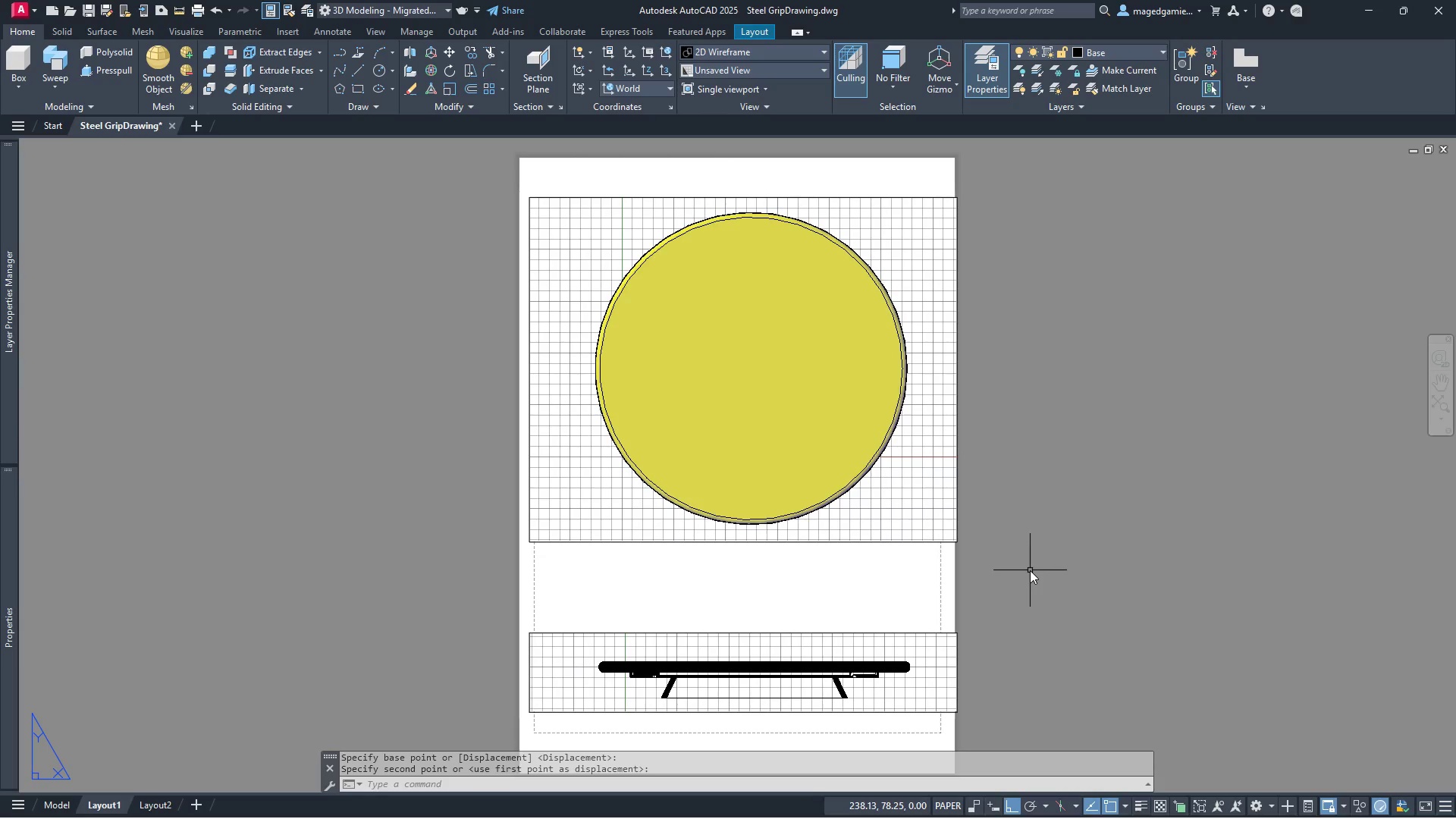 
right_click([1041, 570])
 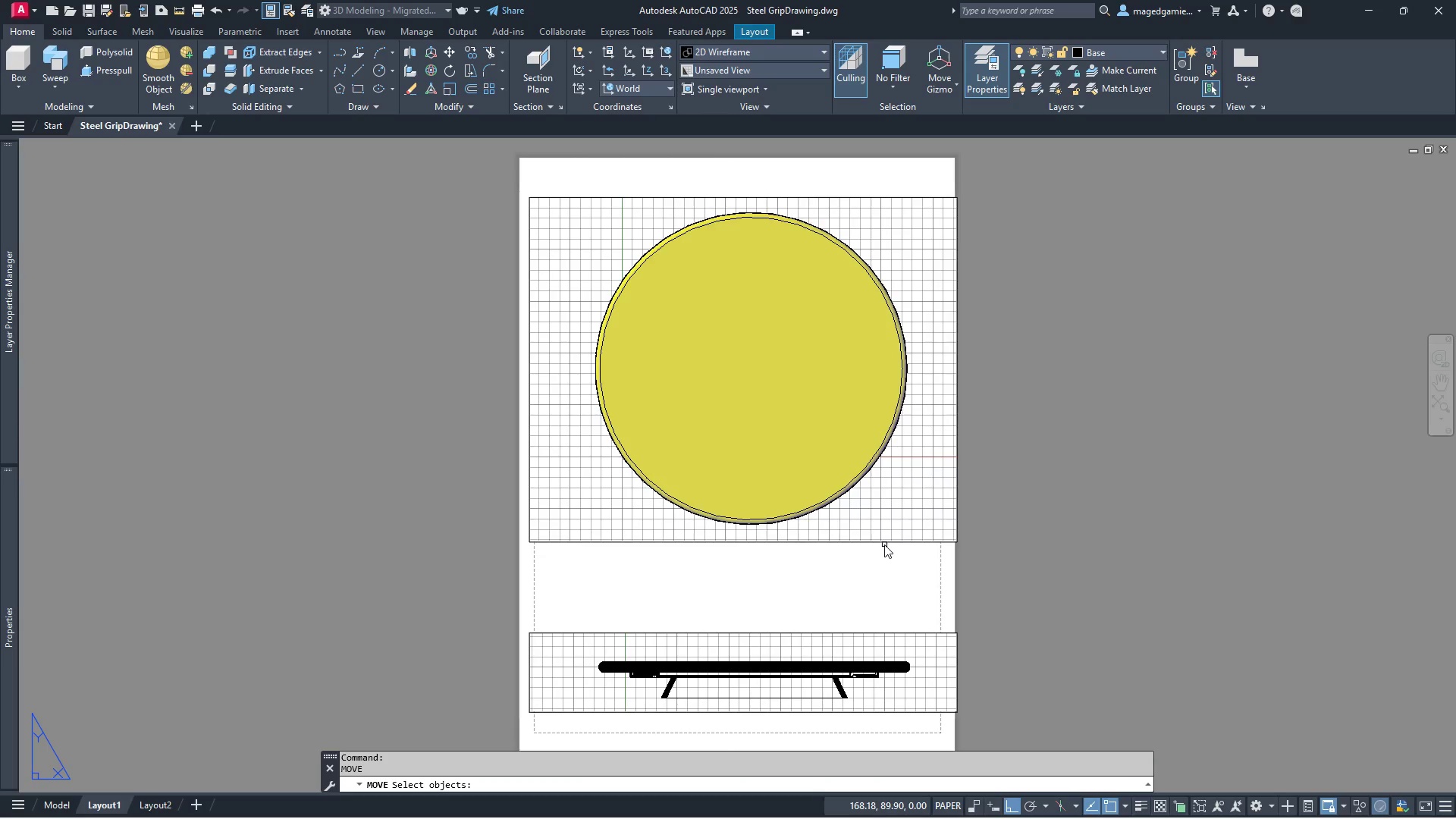 
left_click([884, 543])
 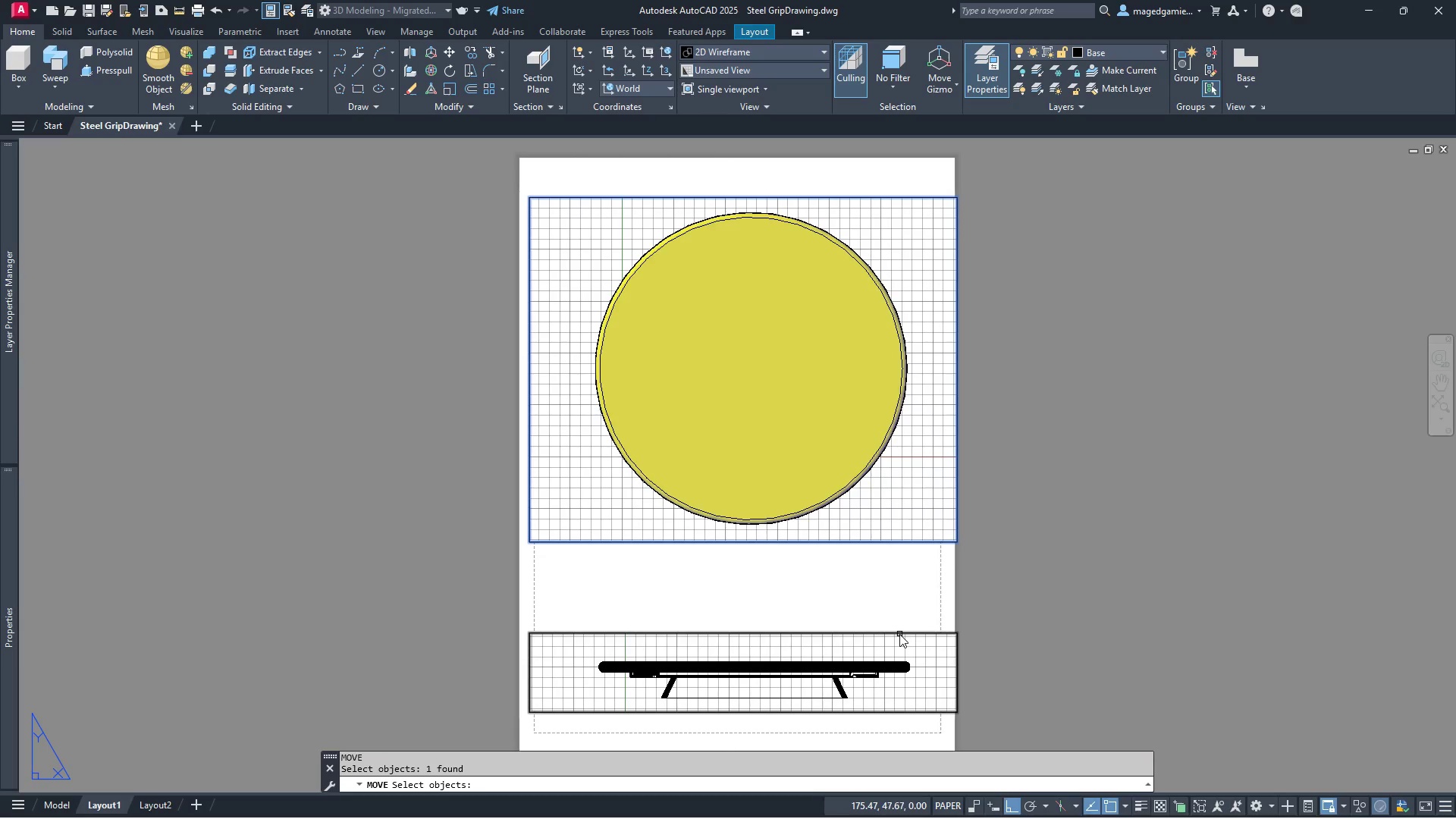 
left_click([899, 634])
 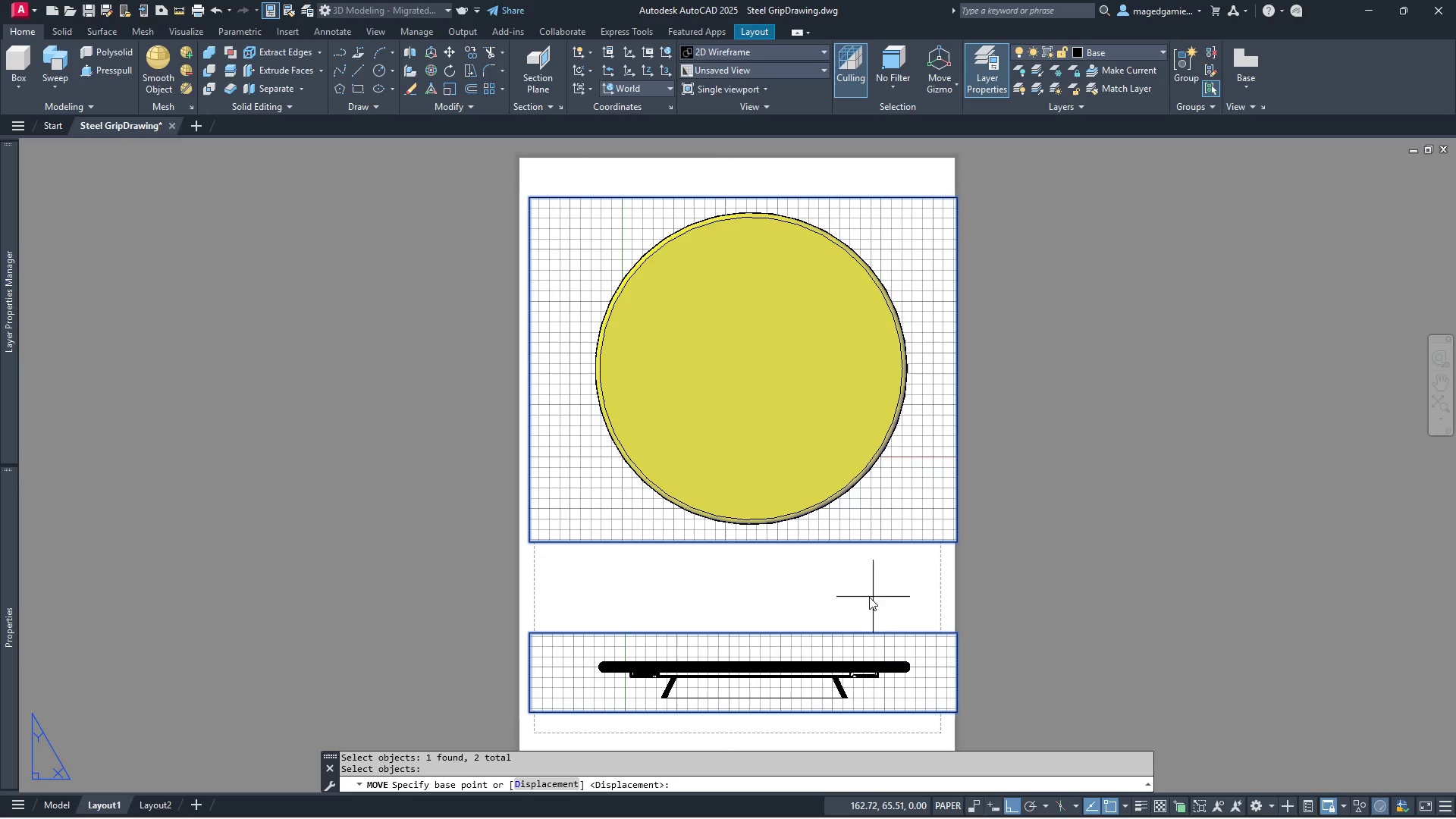 
left_click([835, 594])
 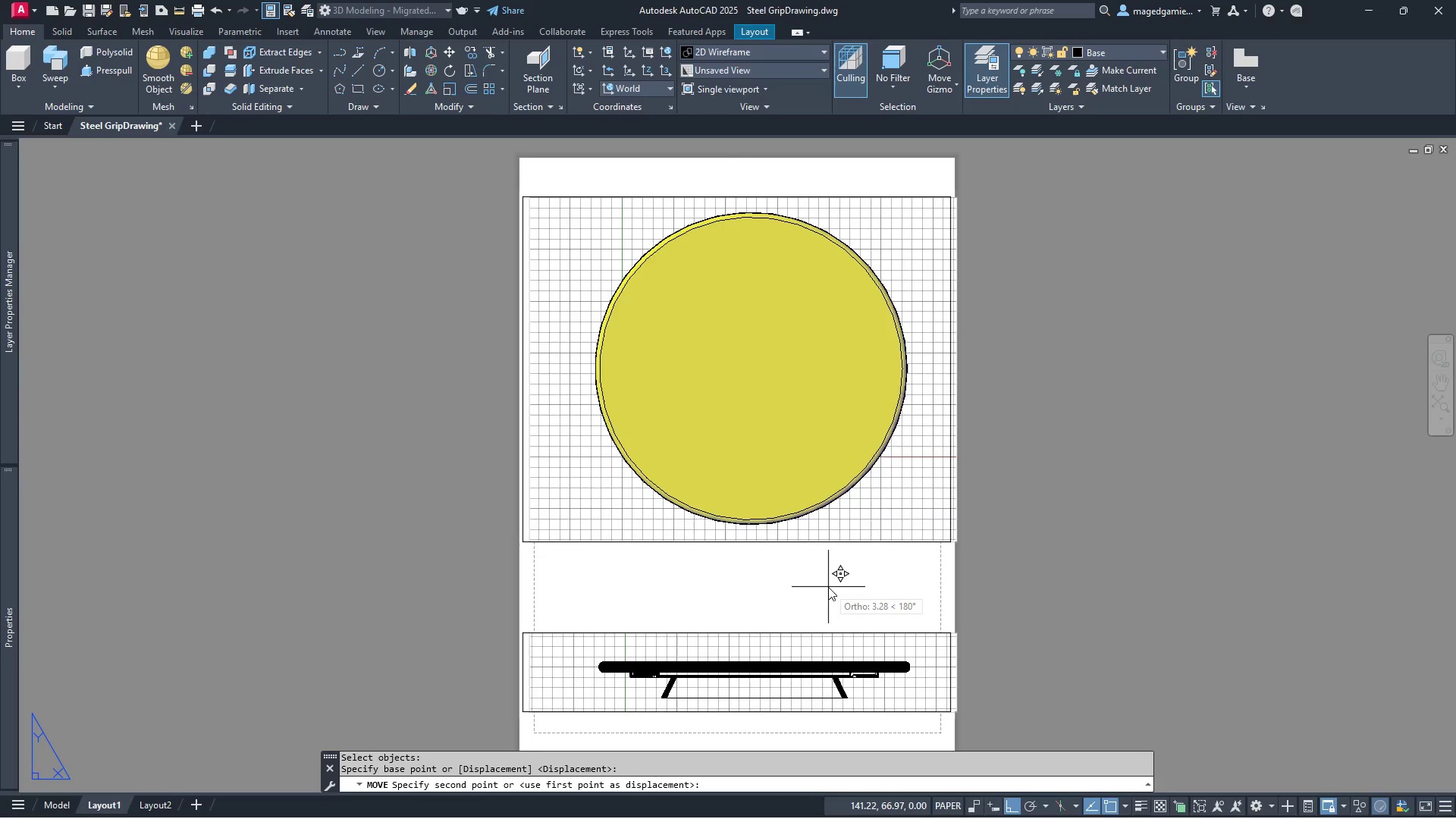 
wait(5.72)
 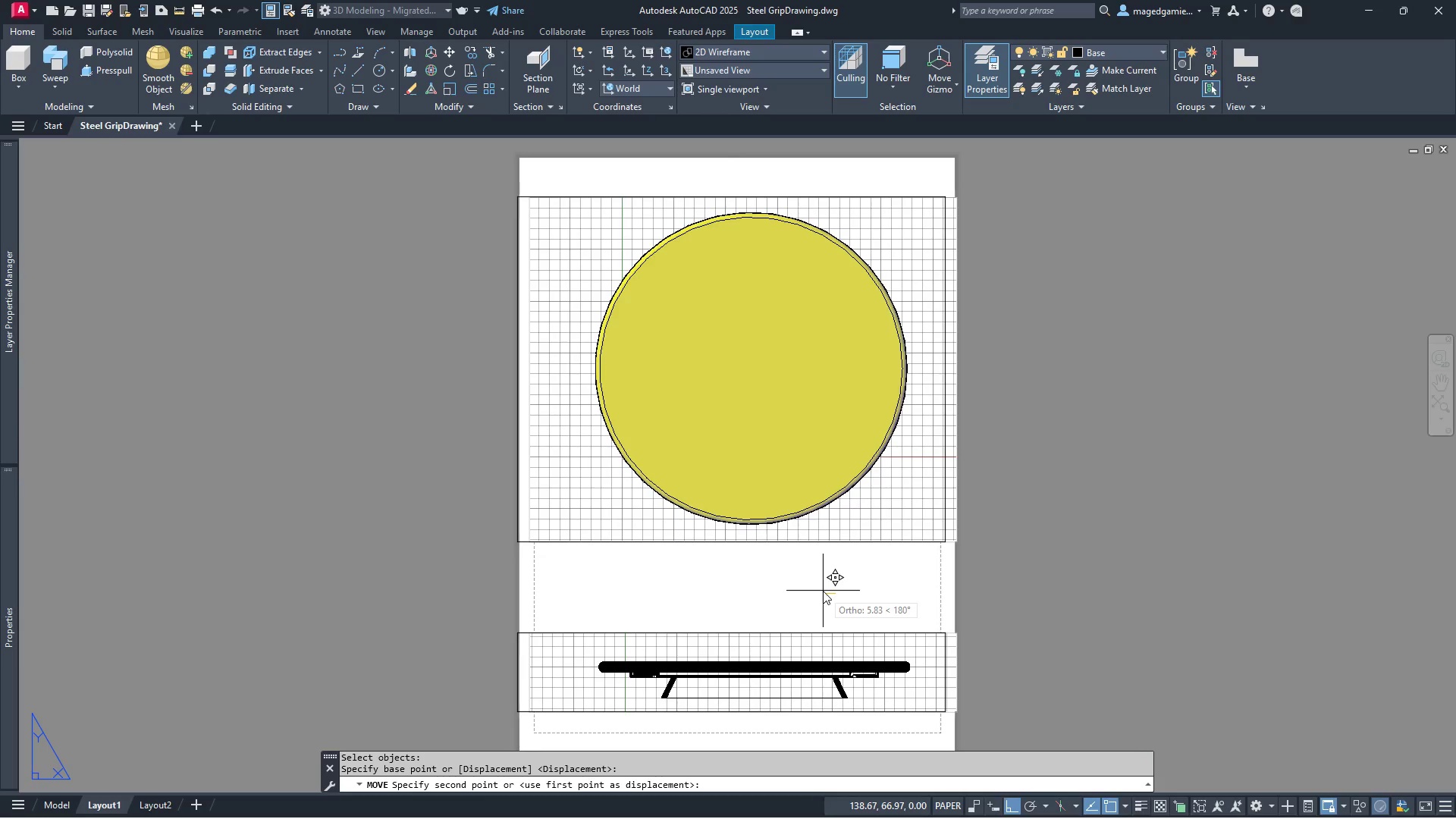 
left_click([828, 587])
 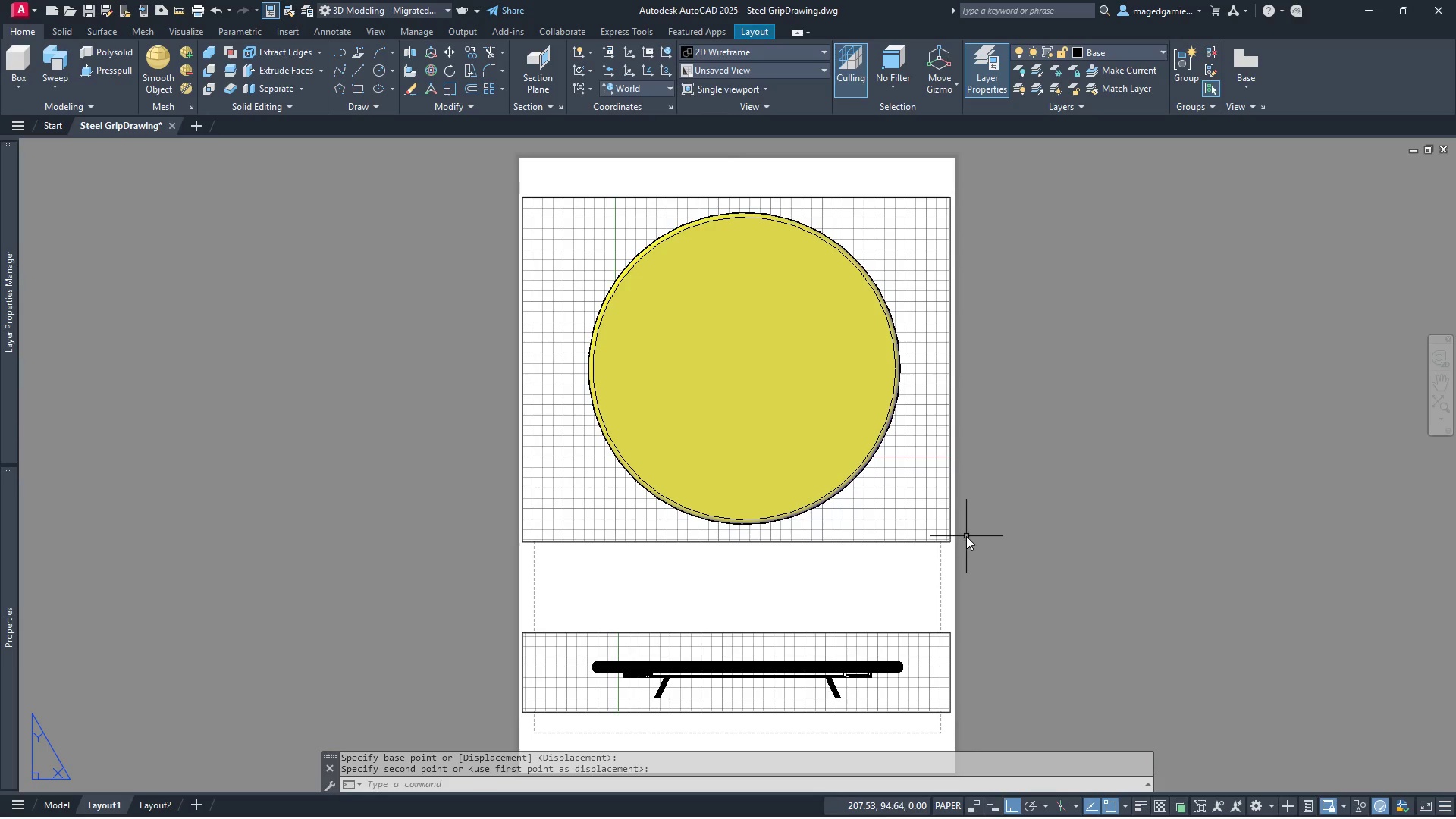 